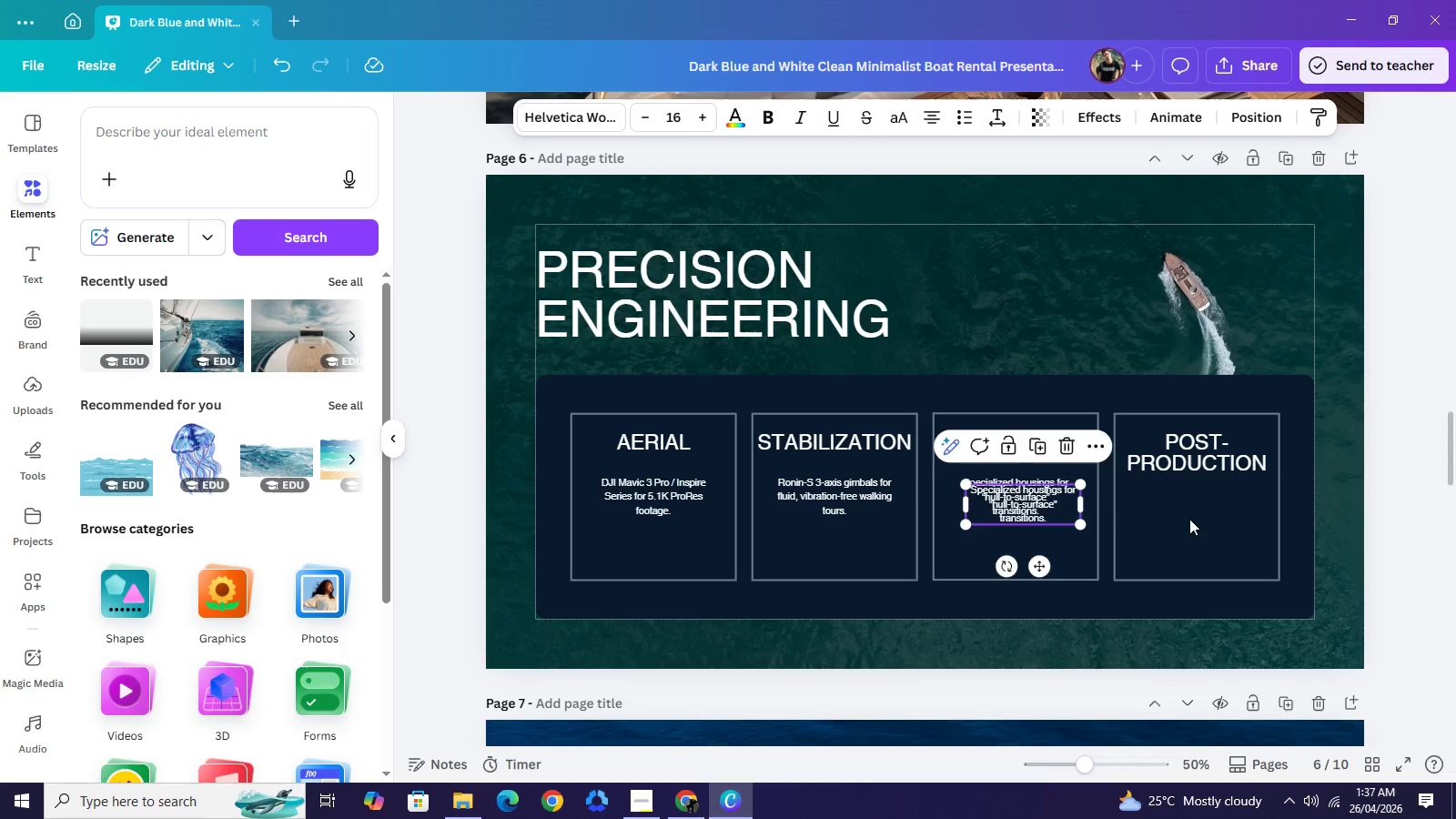 
left_click_drag(start_coordinate=[1046, 509], to_coordinate=[1218, 497])
 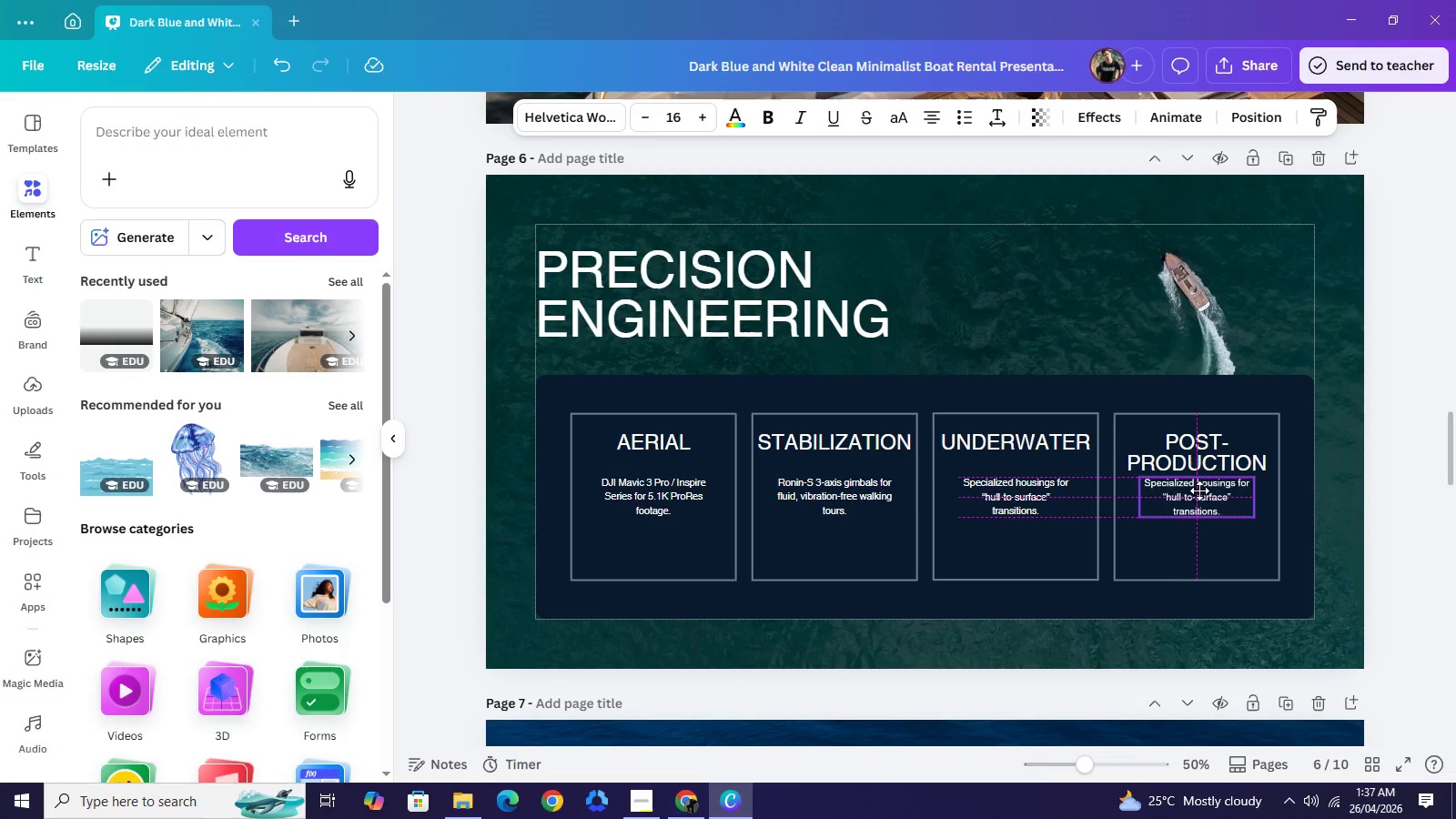 
double_click([1199, 490])
 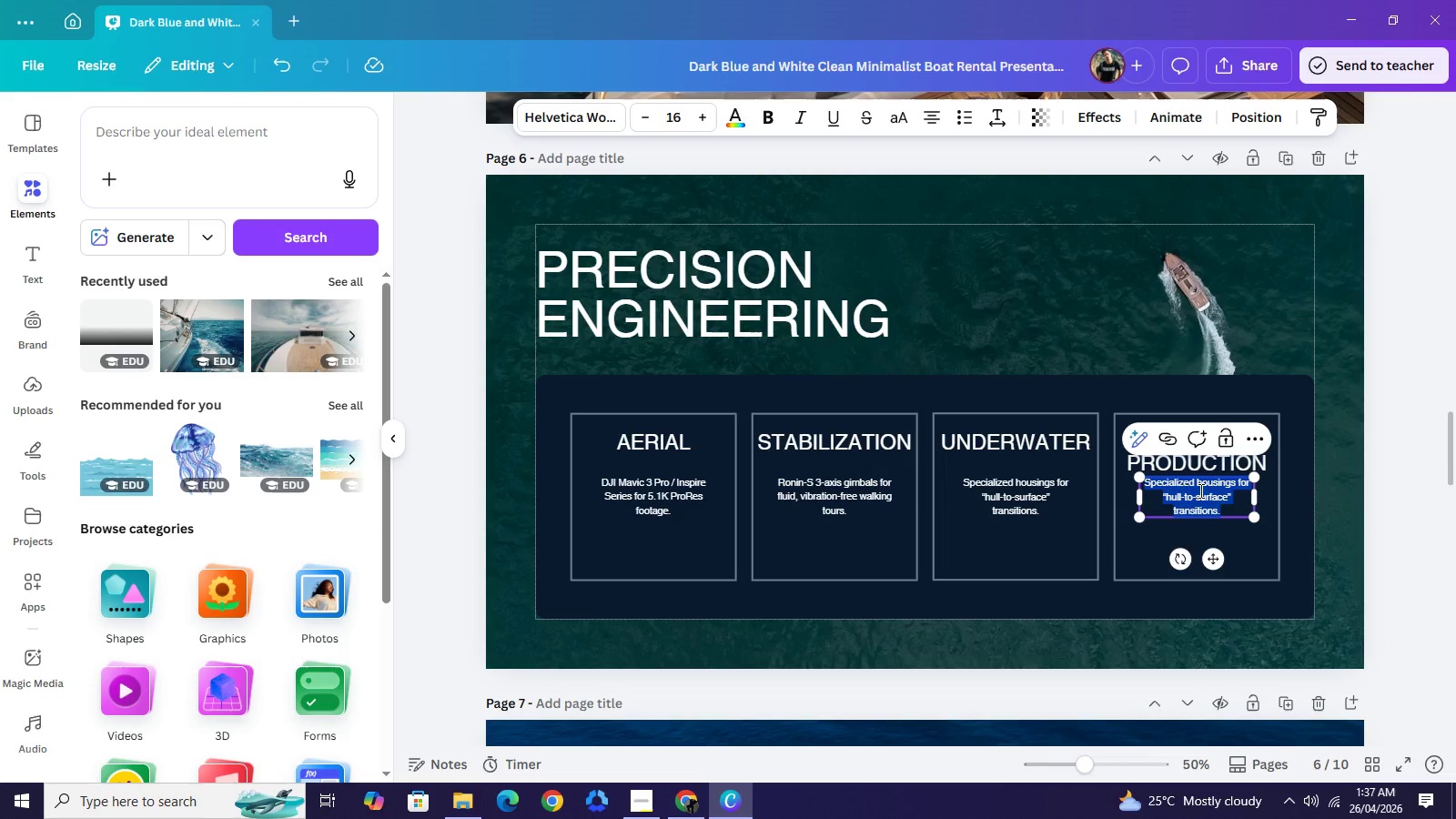 
type(Professional color grading to match the specific "Blue Hour" or "Nautical Noon" aesthetic.)
 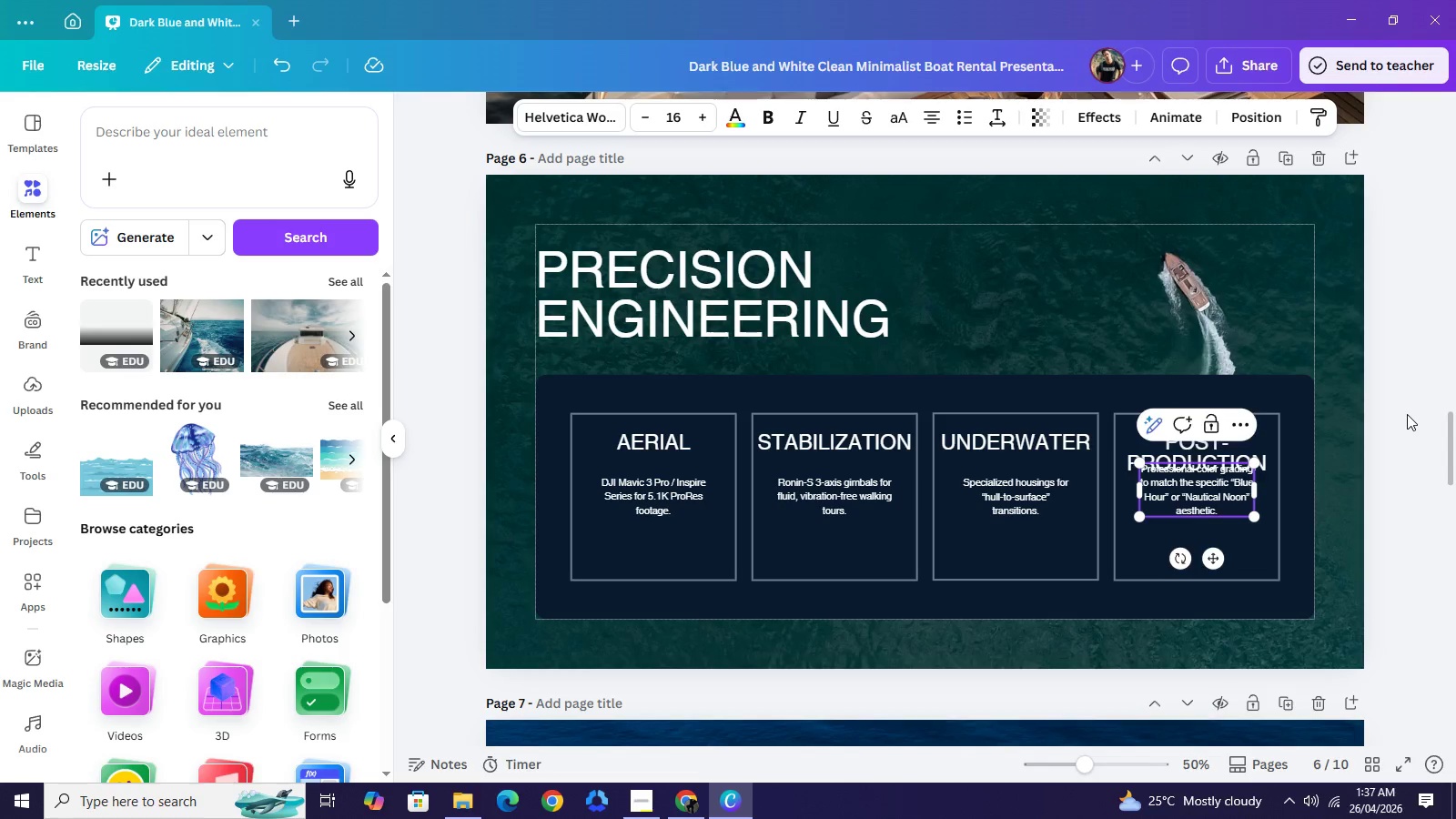 
left_click([1407, 414])
 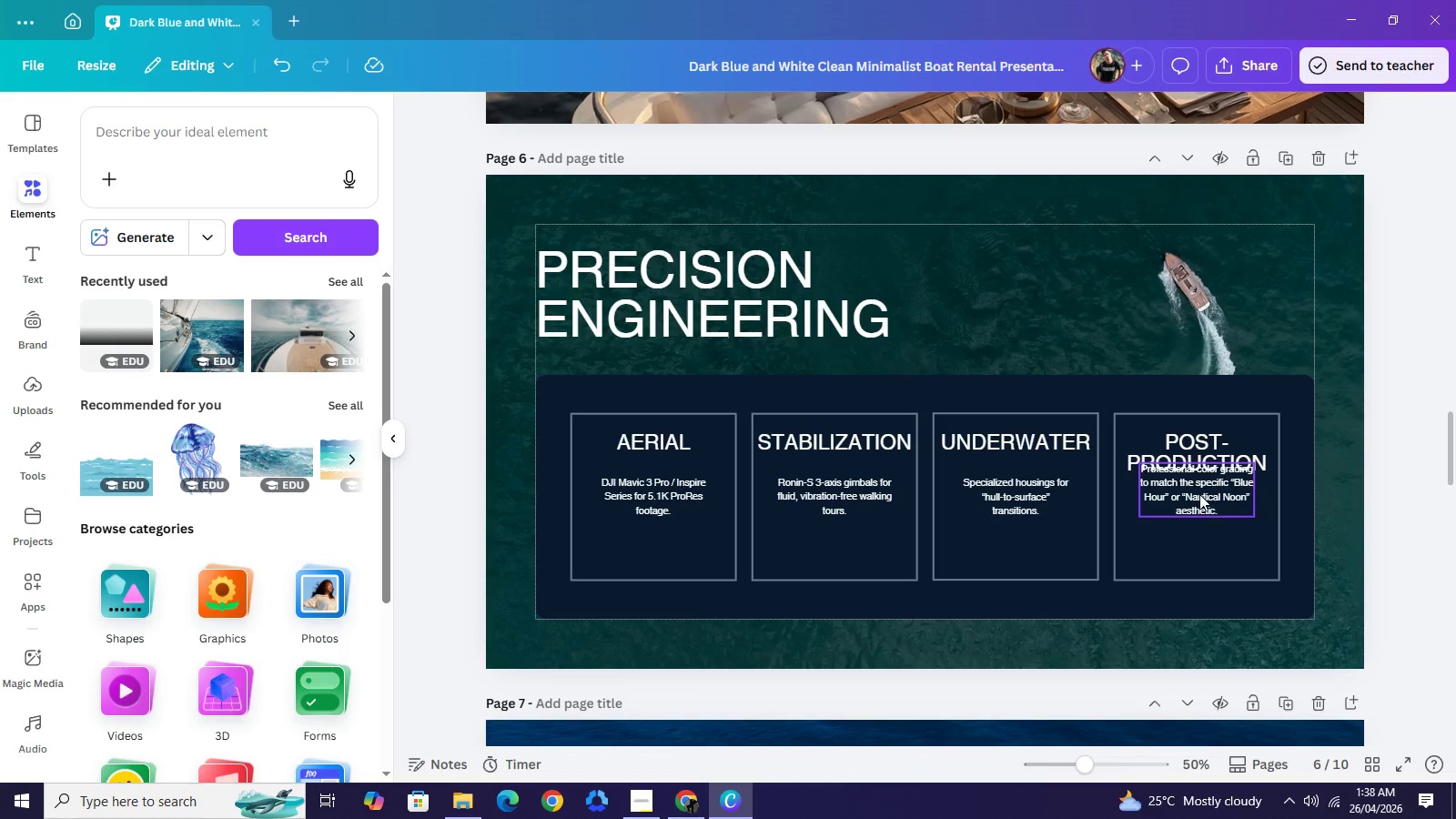 
left_click_drag(start_coordinate=[1194, 499], to_coordinate=[1194, 522])
 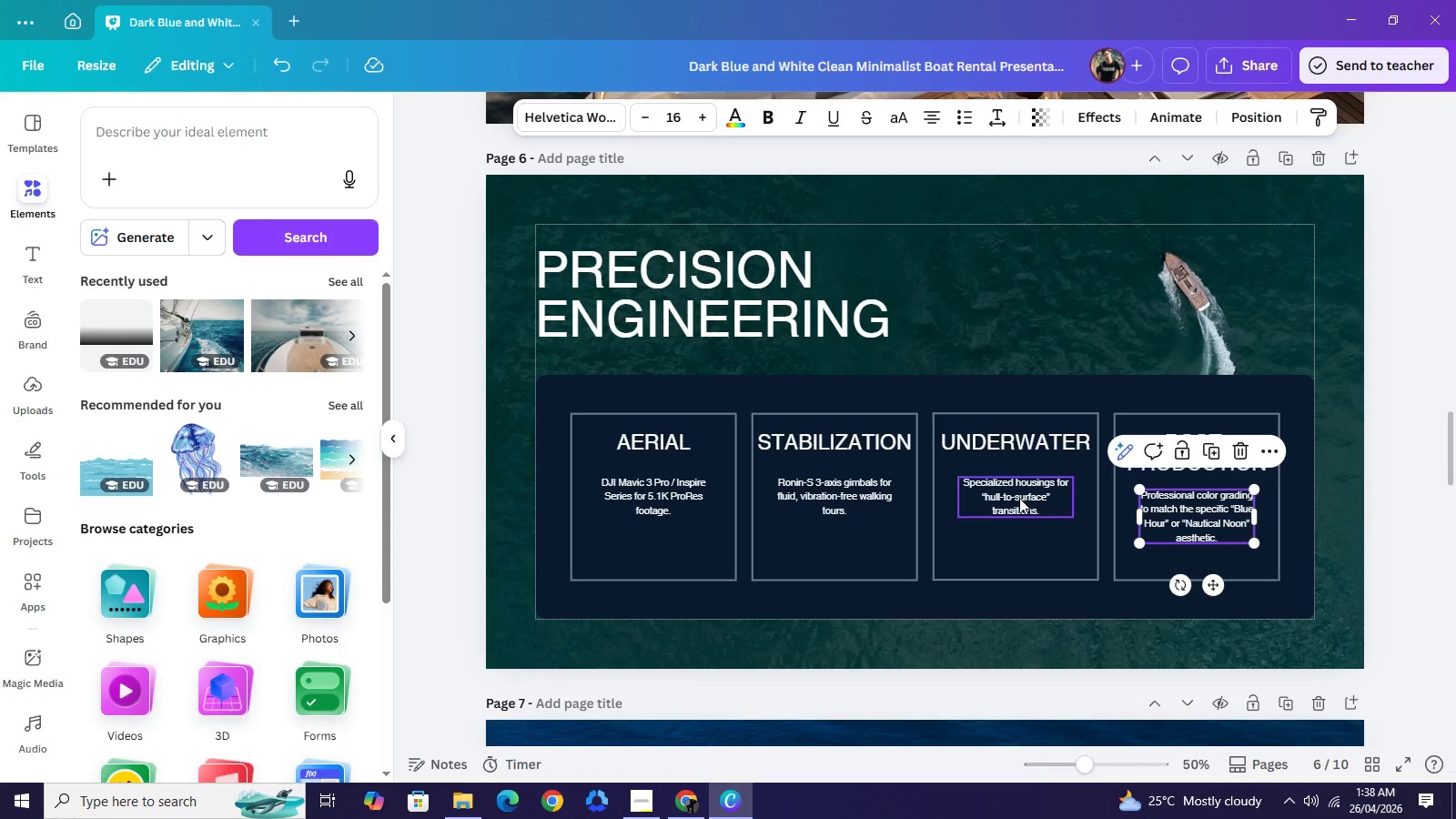 
left_click_drag(start_coordinate=[1019, 499], to_coordinate=[1018, 516])
 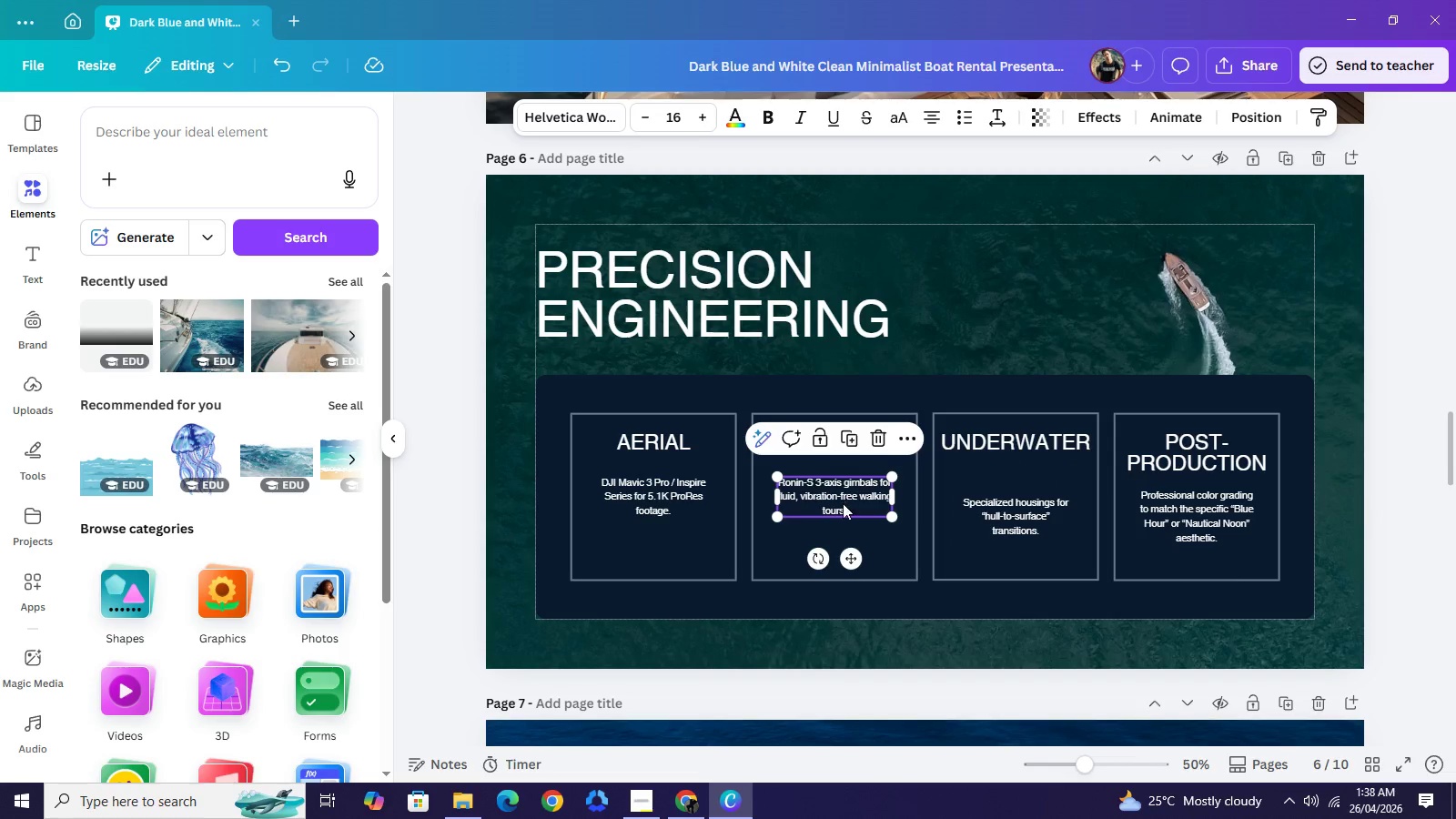 
left_click_drag(start_coordinate=[845, 496], to_coordinate=[845, 515])
 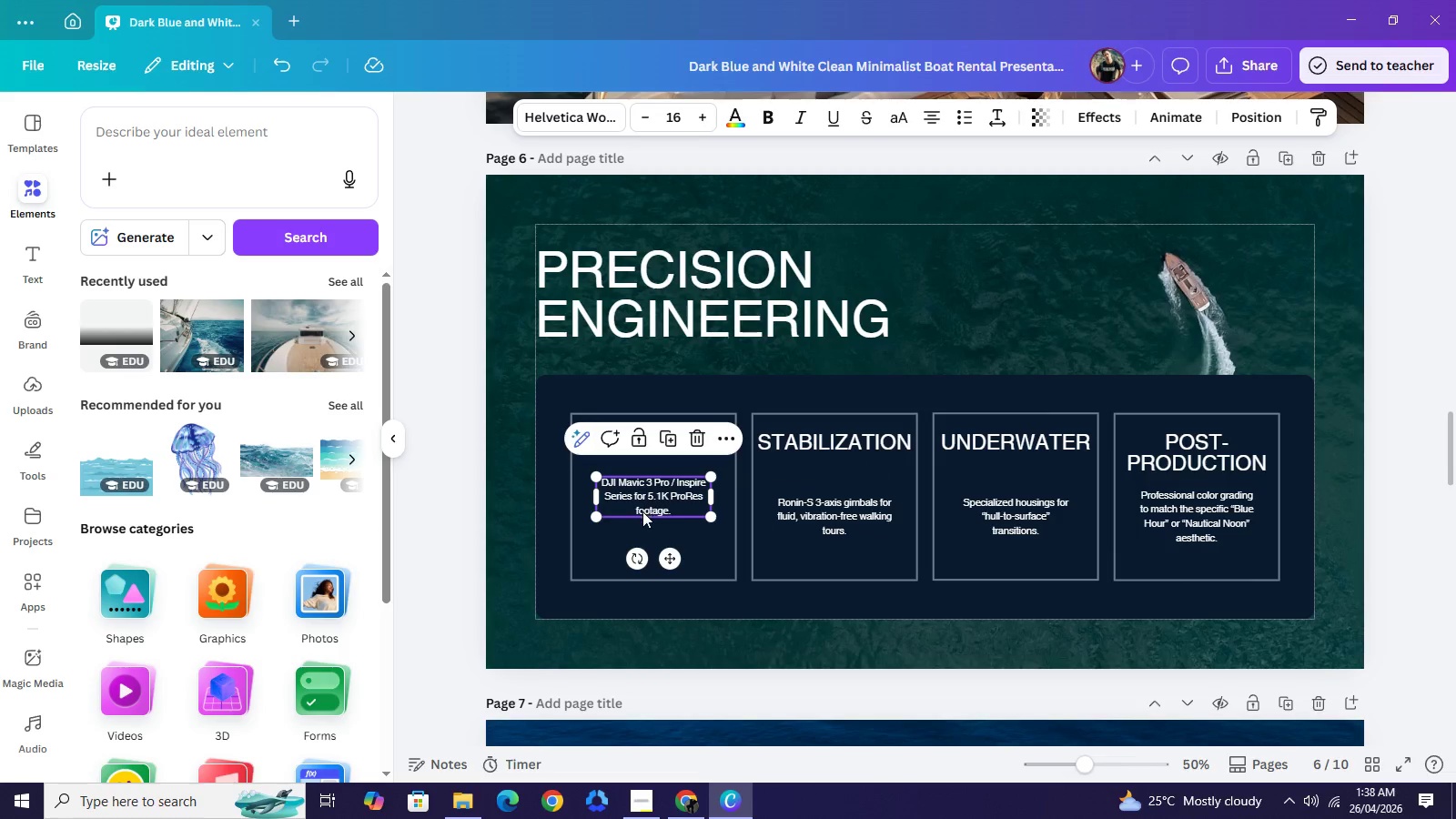 
left_click_drag(start_coordinate=[642, 504], to_coordinate=[646, 520])
 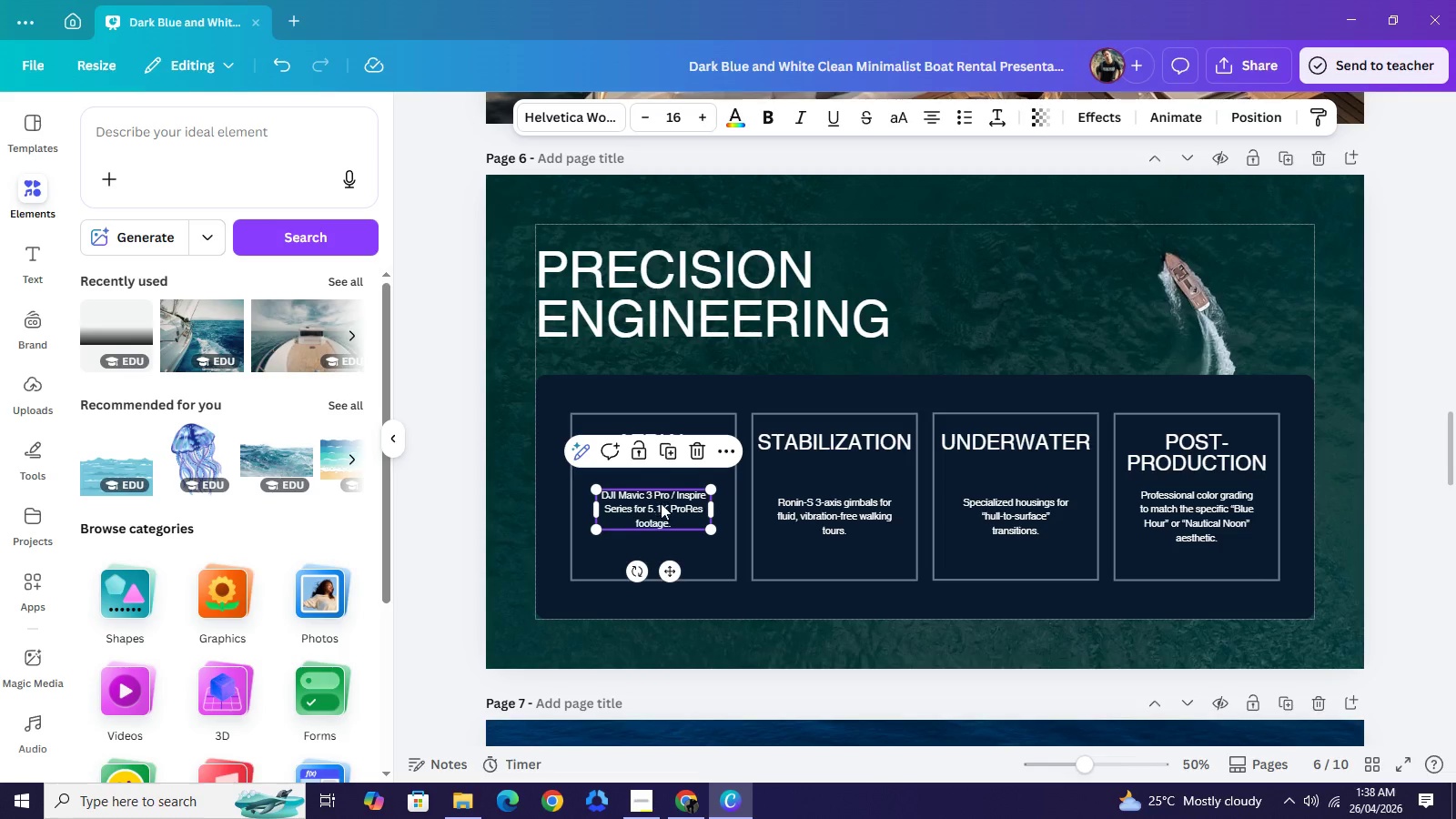 
left_click_drag(start_coordinate=[660, 499], to_coordinate=[656, 504])
 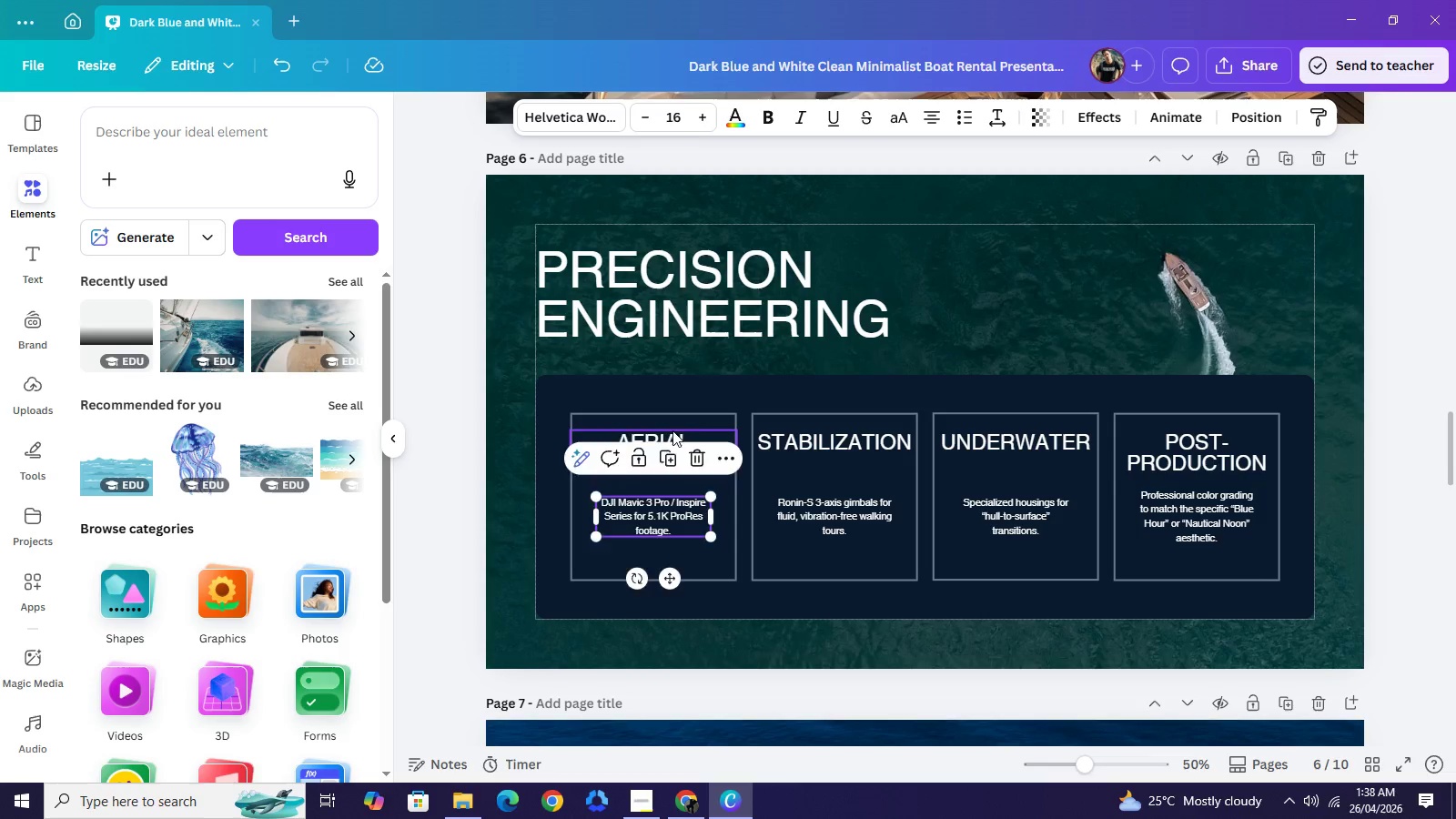 
left_click_drag(start_coordinate=[672, 430], to_coordinate=[668, 448])
 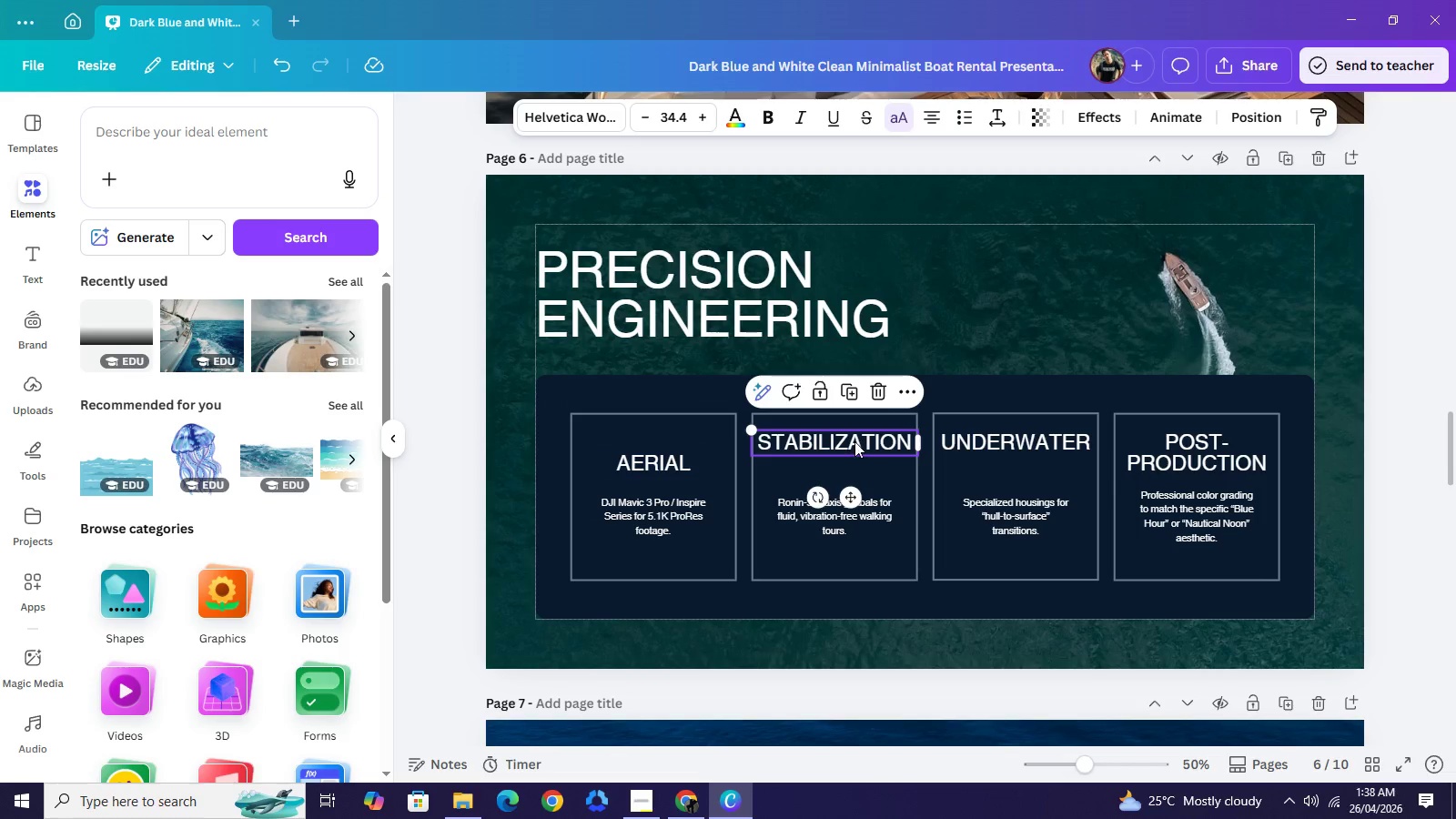 
left_click_drag(start_coordinate=[855, 435], to_coordinate=[851, 452])
 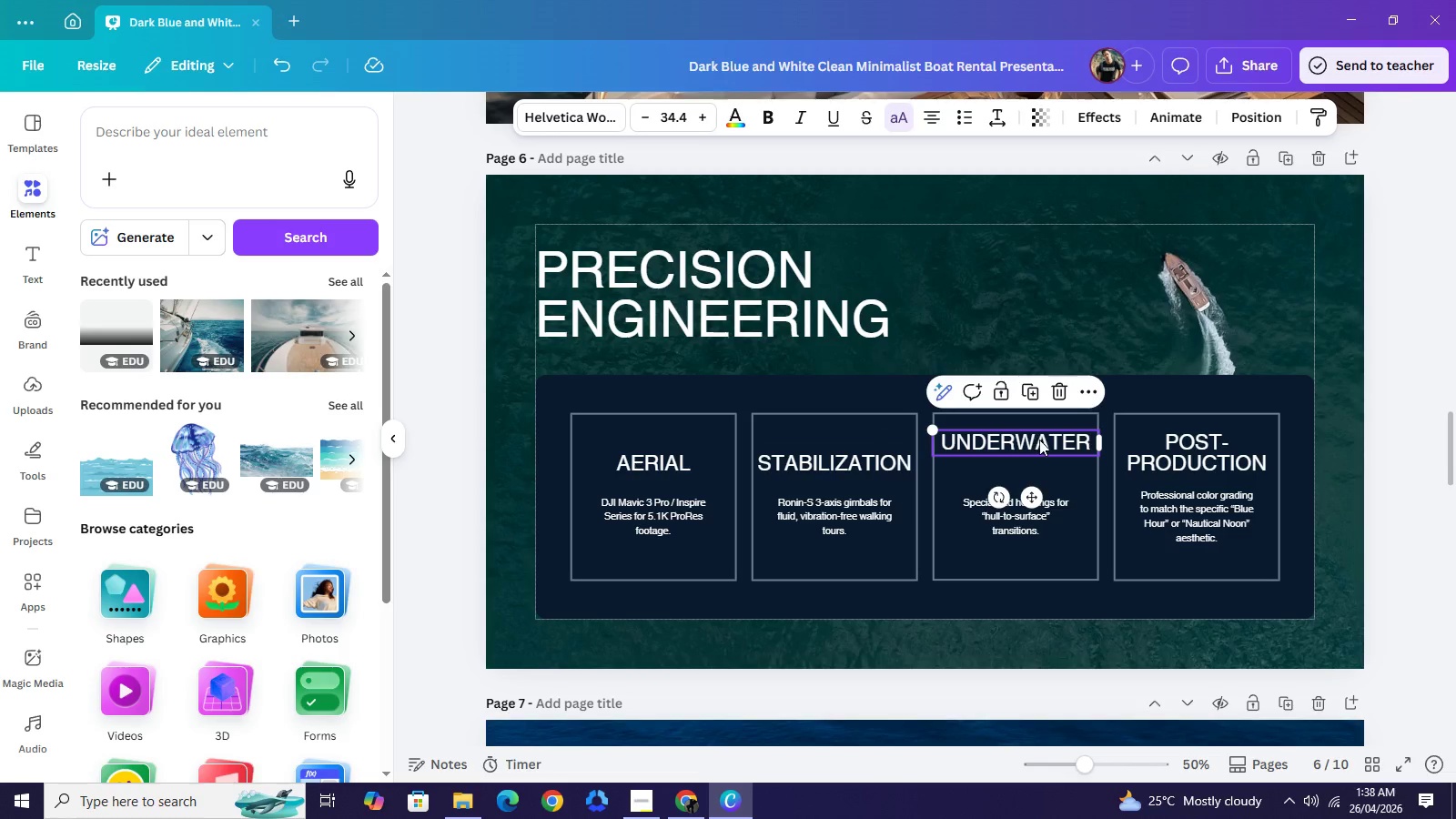 
left_click_drag(start_coordinate=[1036, 432], to_coordinate=[1038, 451])
 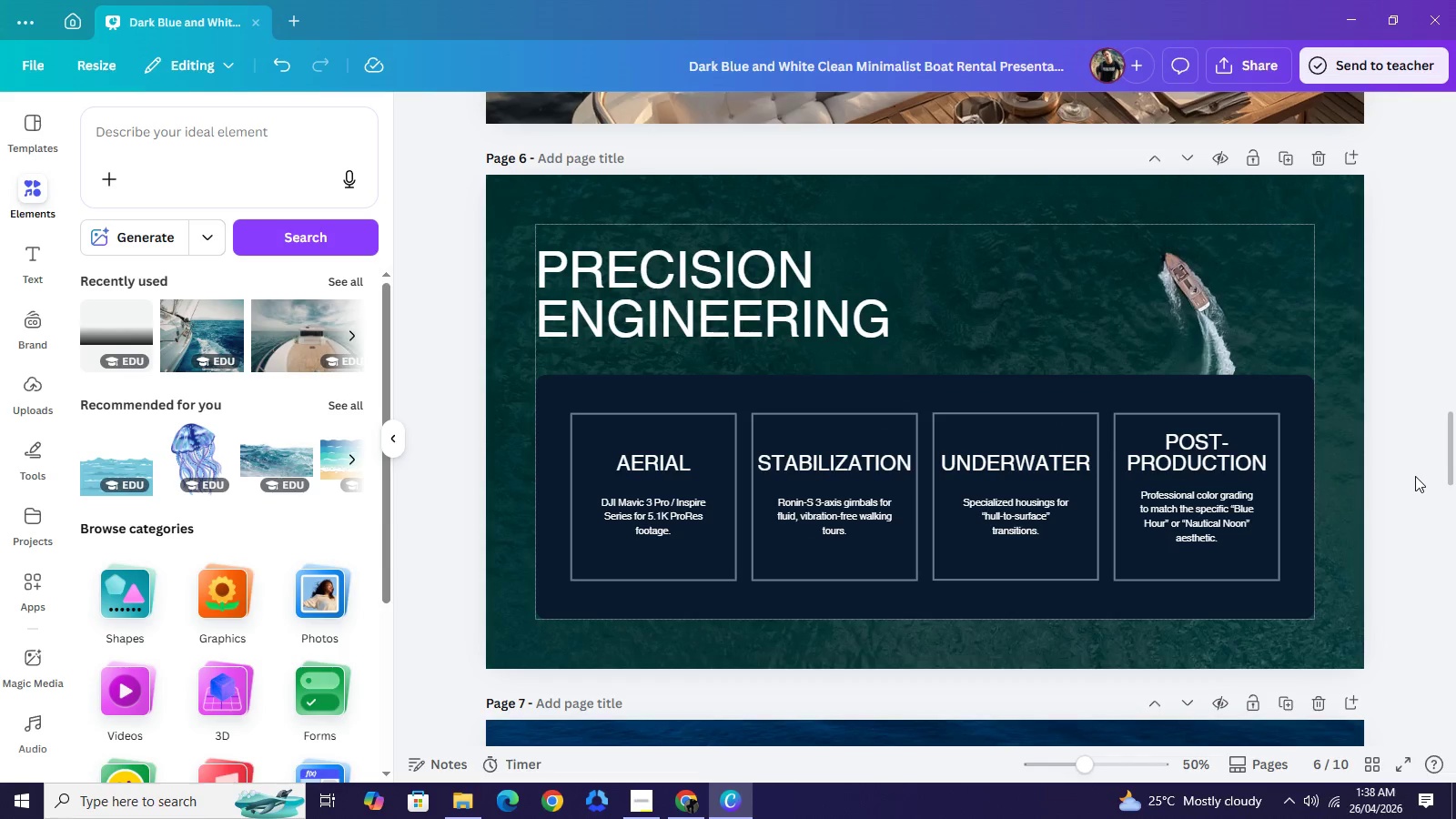 
double_click([1416, 476])
 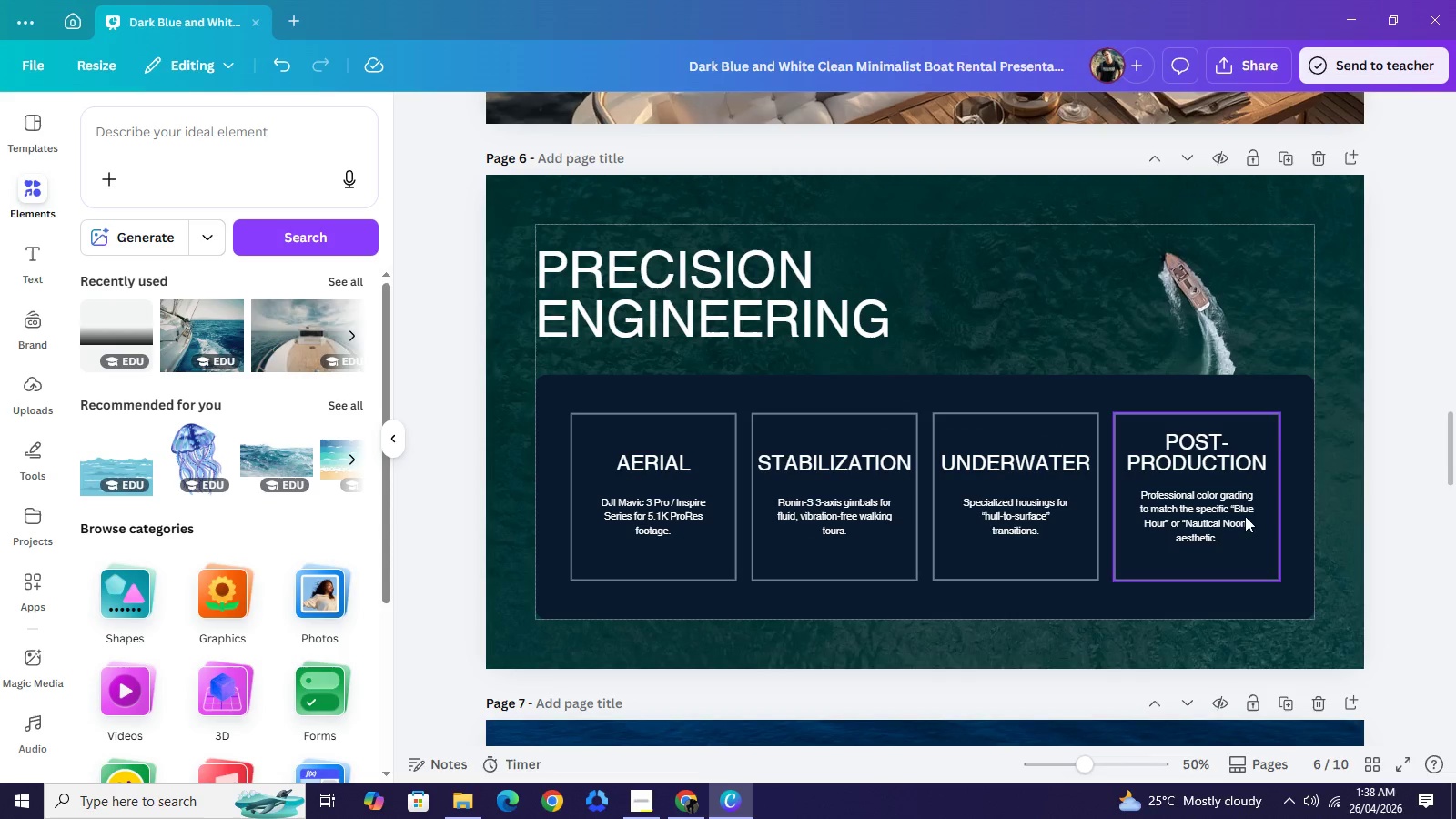 
wait(5.55)
 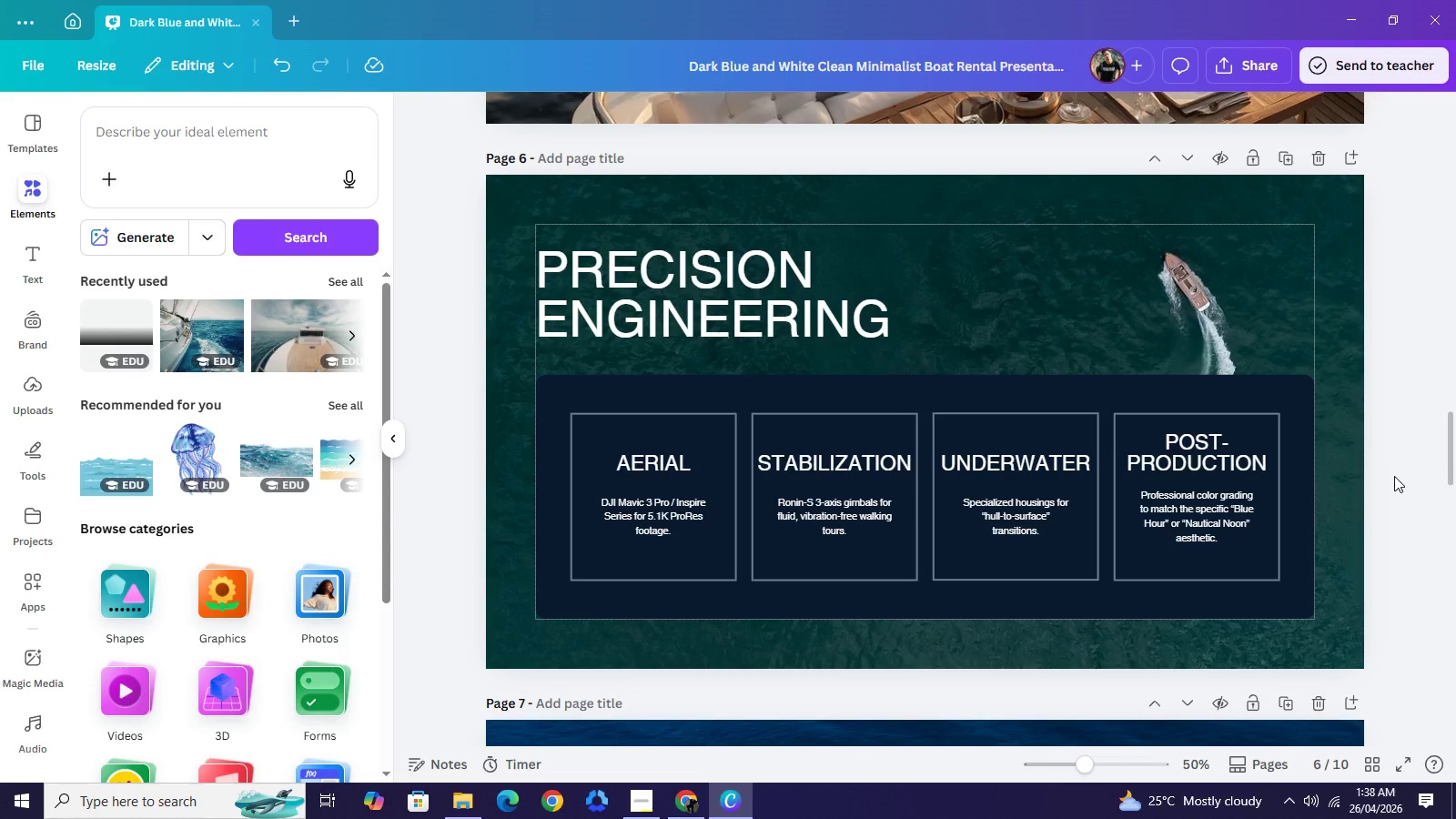 
left_click_drag(start_coordinate=[1207, 512], to_coordinate=[1206, 522])
 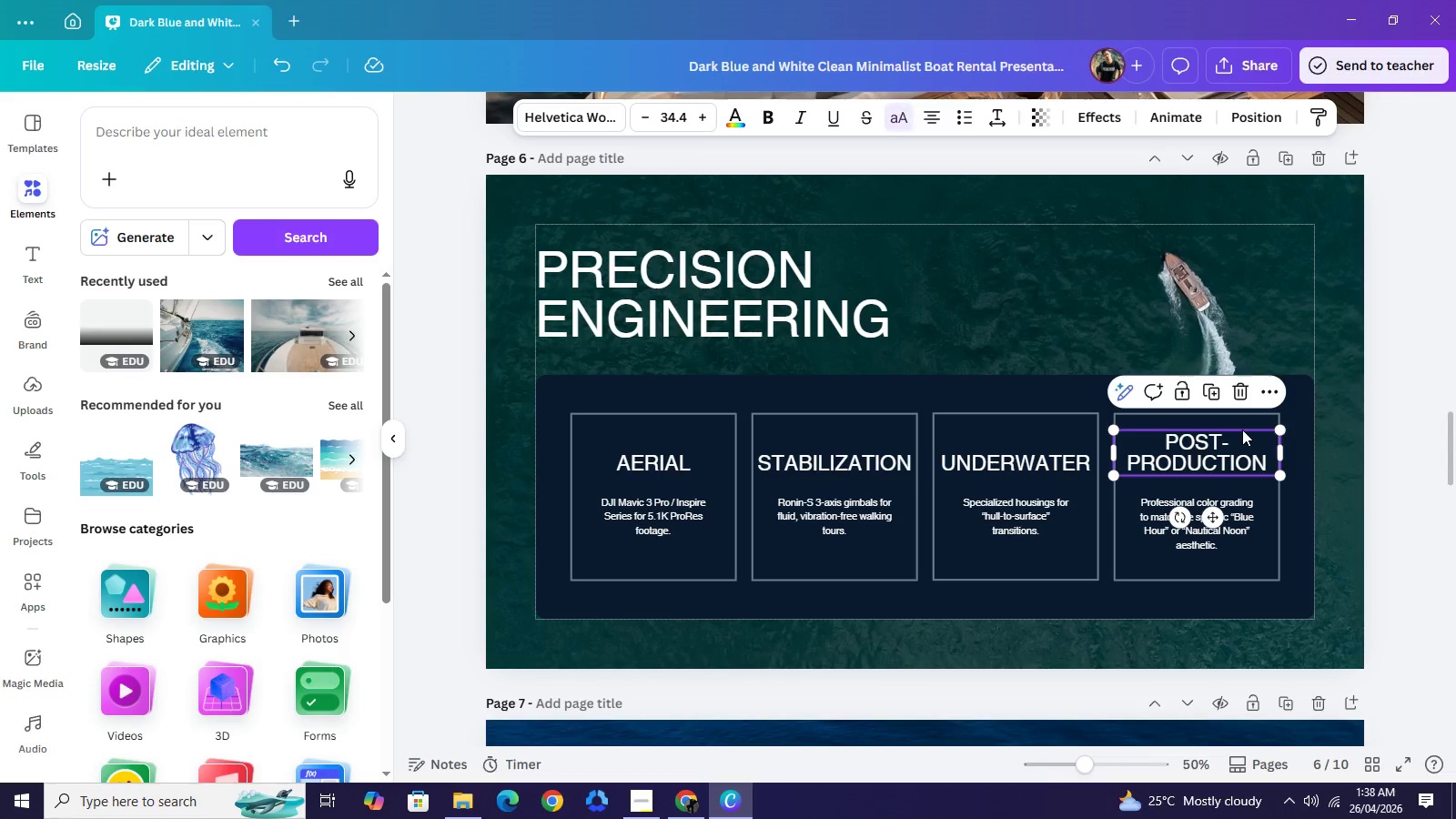 
left_click_drag(start_coordinate=[1242, 430], to_coordinate=[1239, 456])
 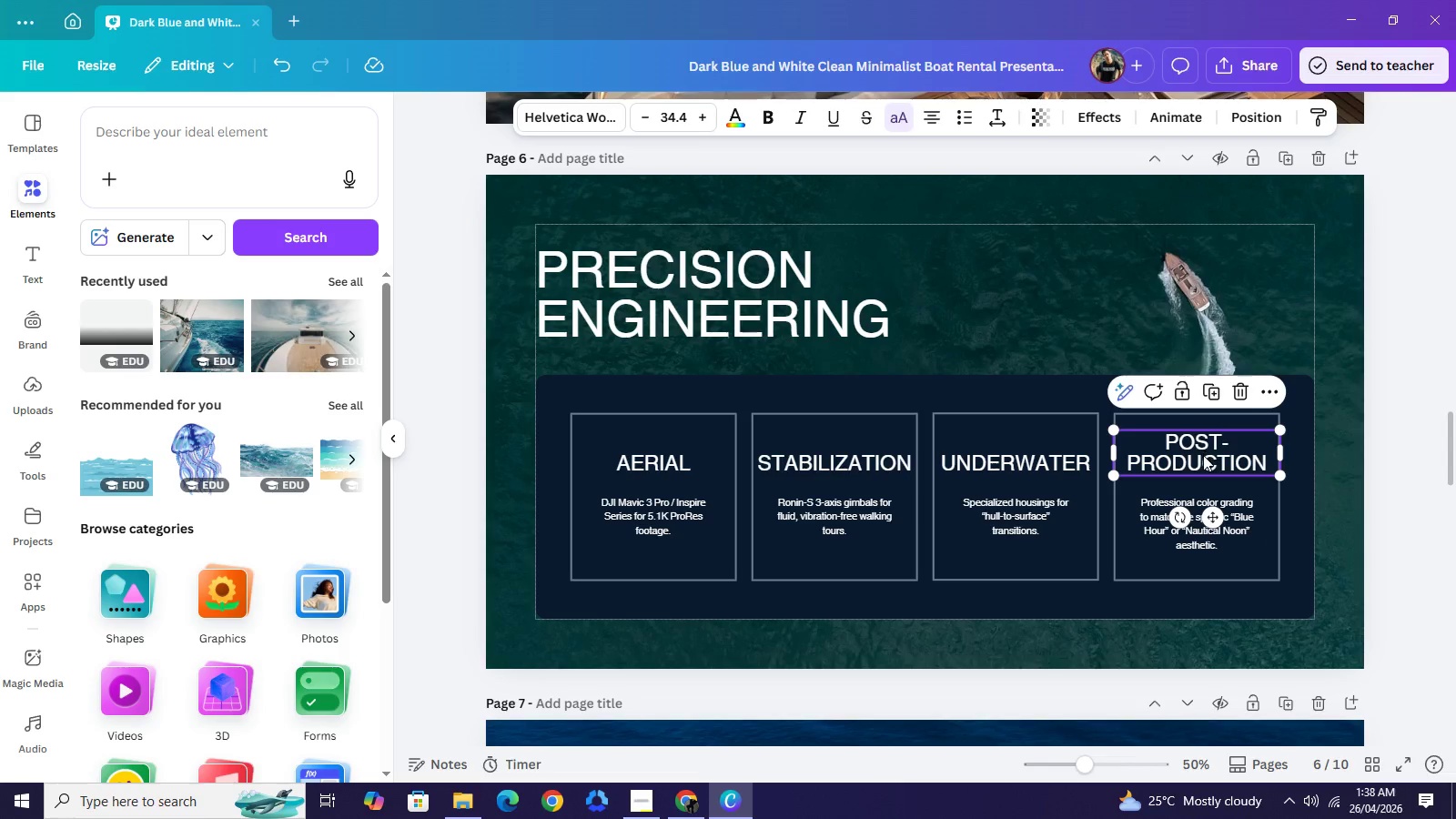 
left_click_drag(start_coordinate=[1205, 447], to_coordinate=[1203, 457])
 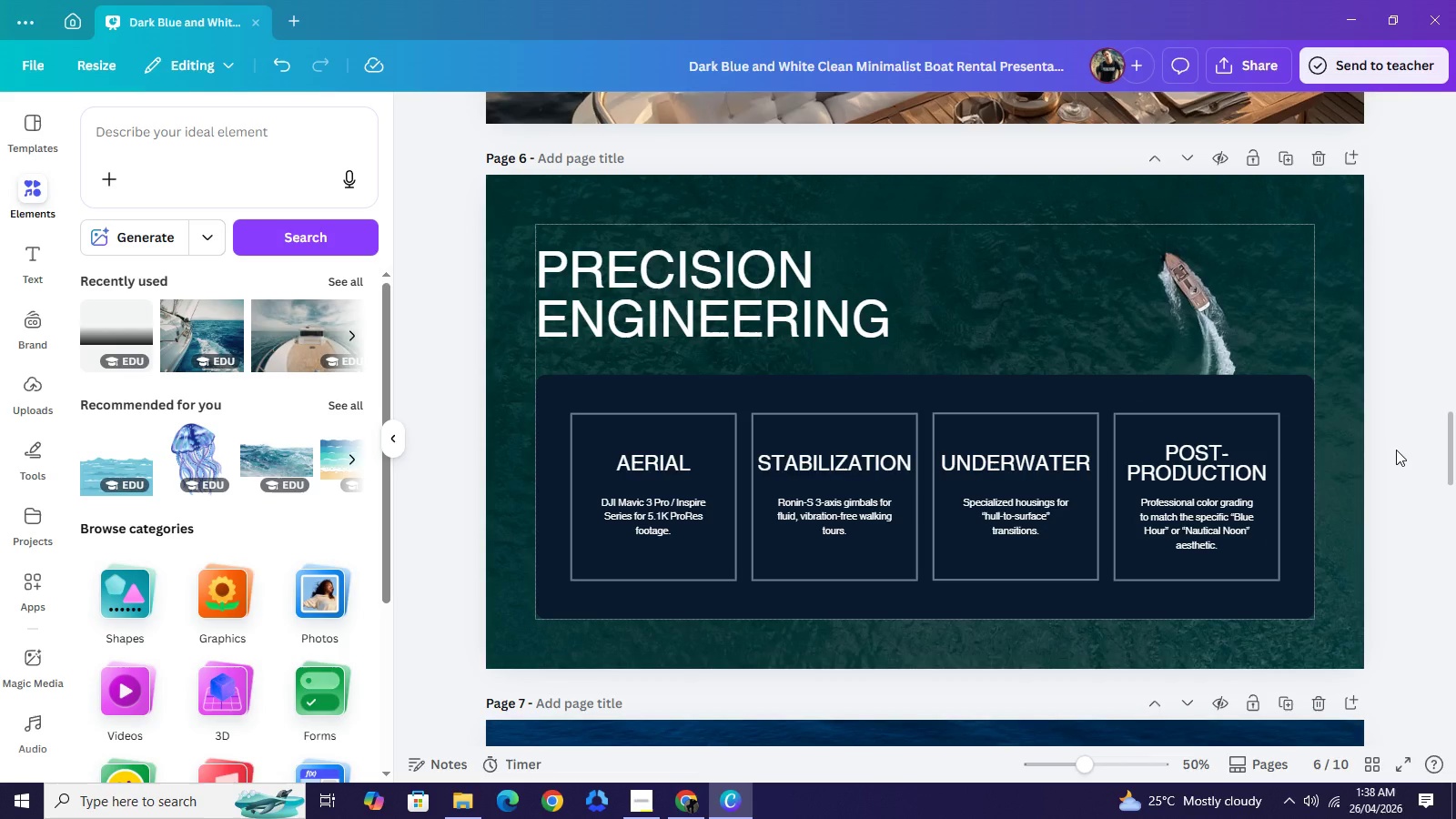 
double_click([1396, 450])
 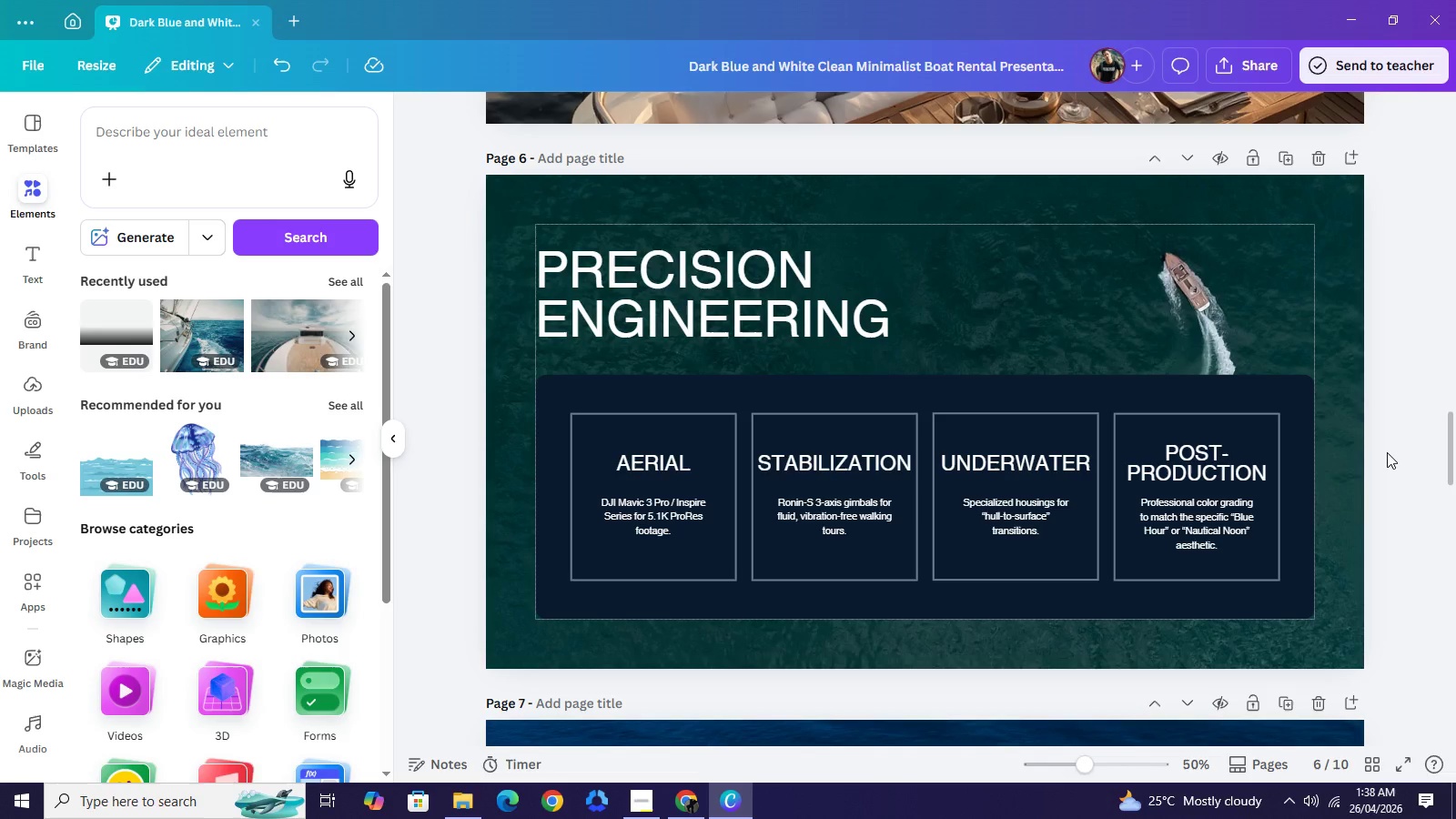 
wait(7.09)
 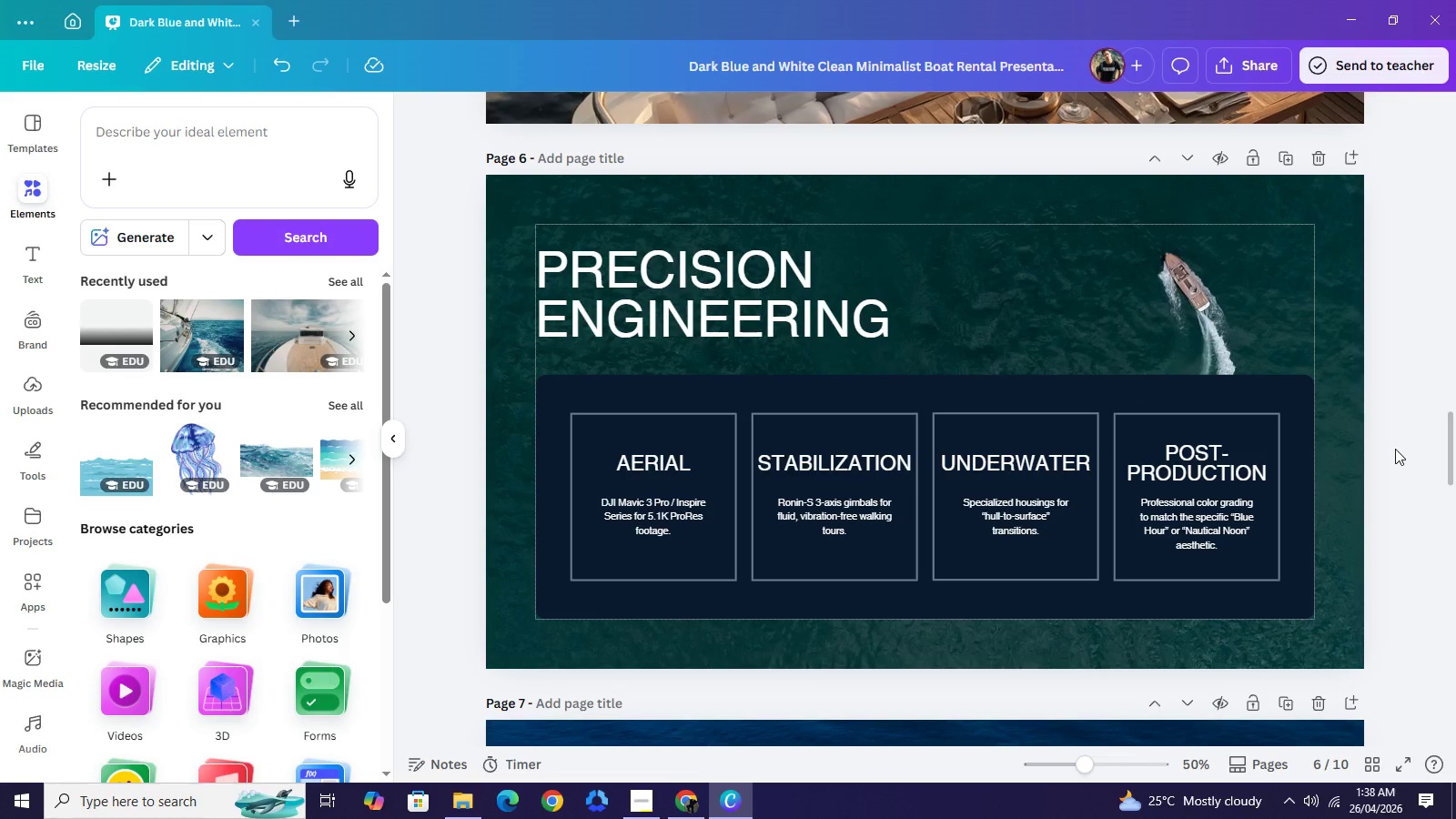 
left_click([1135, 275])
 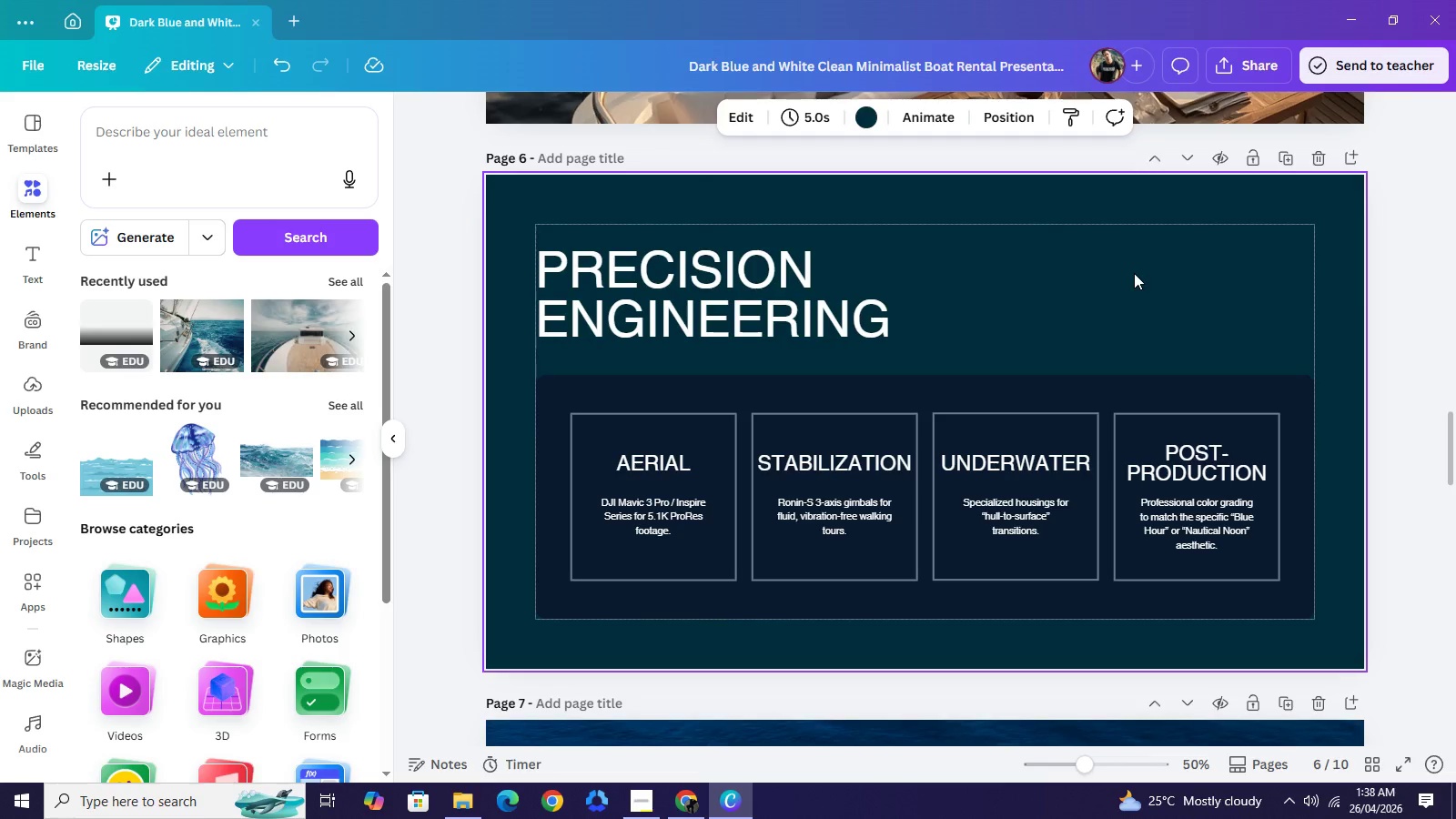 
key(Backspace)
 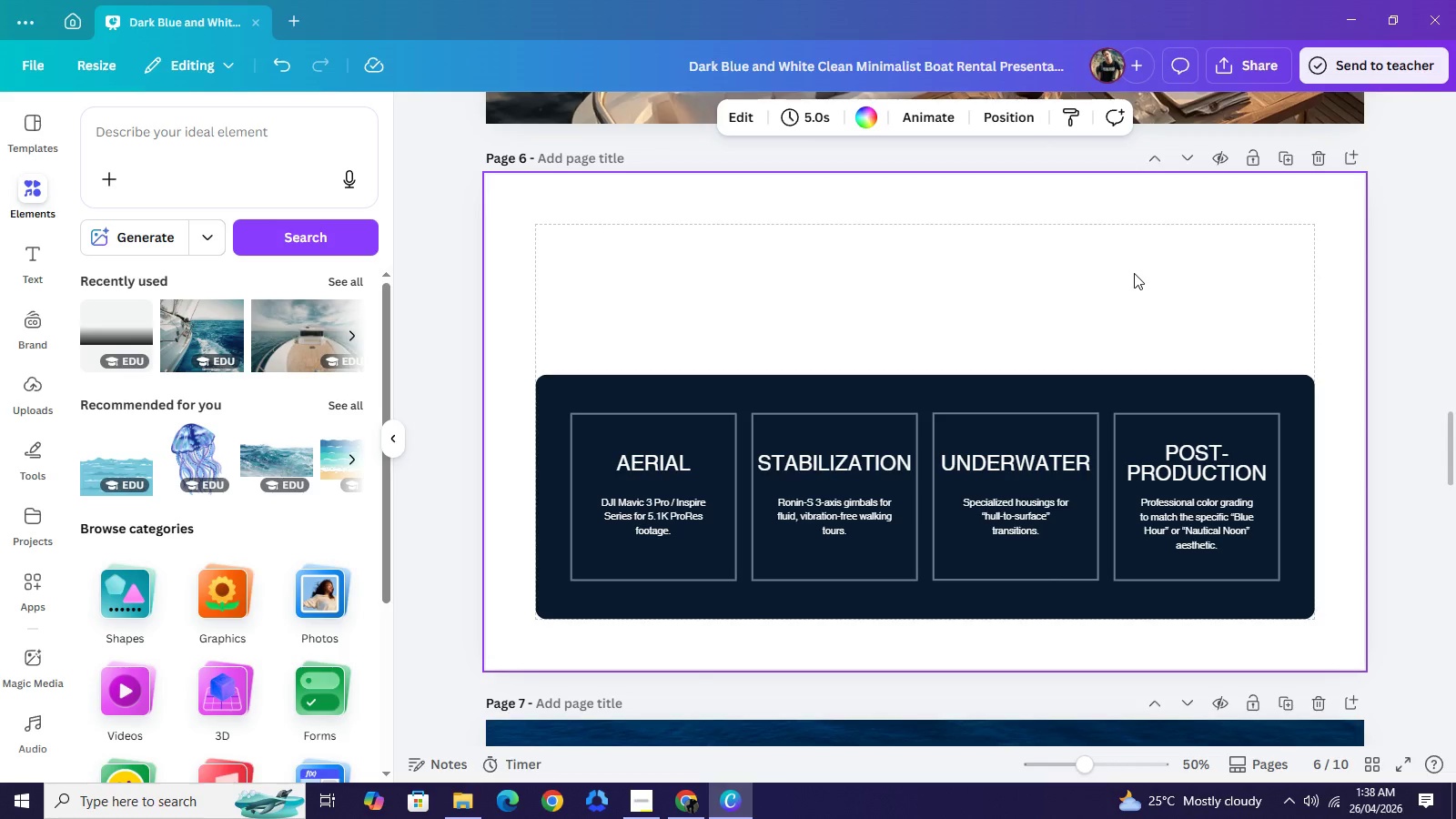 
key(Backspace)
 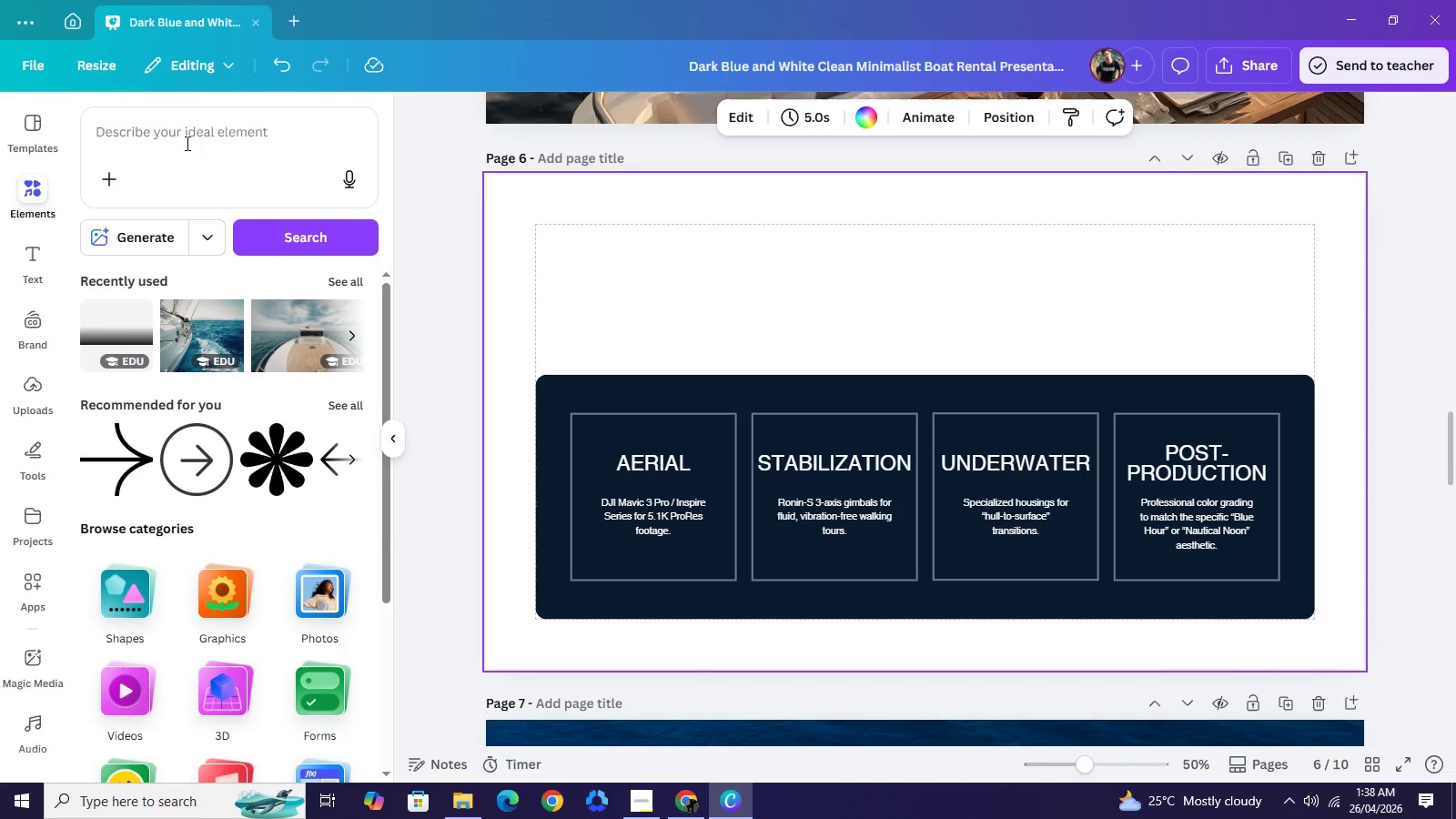 
left_click([186, 143])
 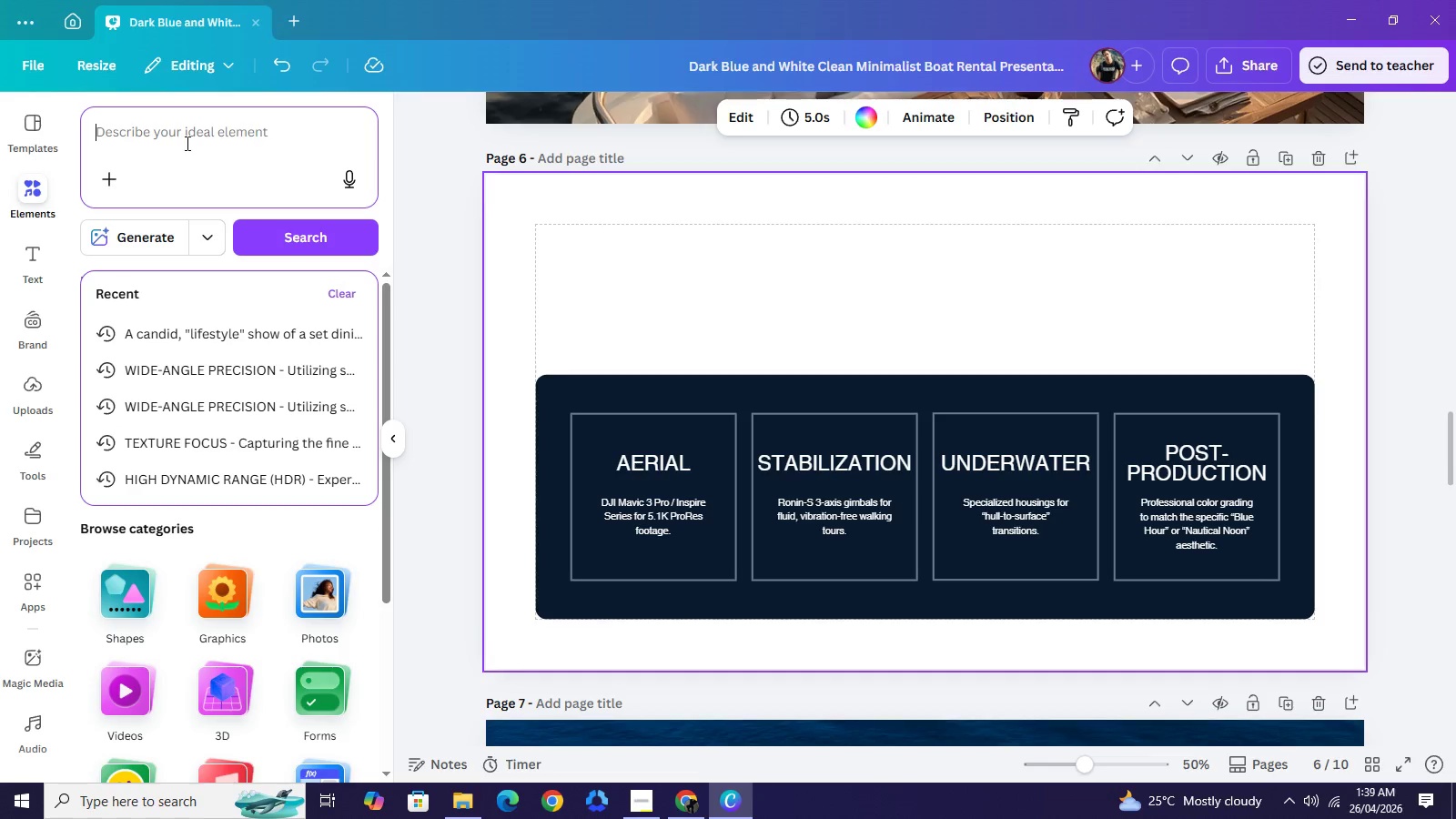 
type(a clean, studio-type shot of a high-nw)
key(Backspace)
key(Backspace)
type(wn)
key(Backspace)
key(Backspace)
type(end drone and a gimbal-stablized camera)
 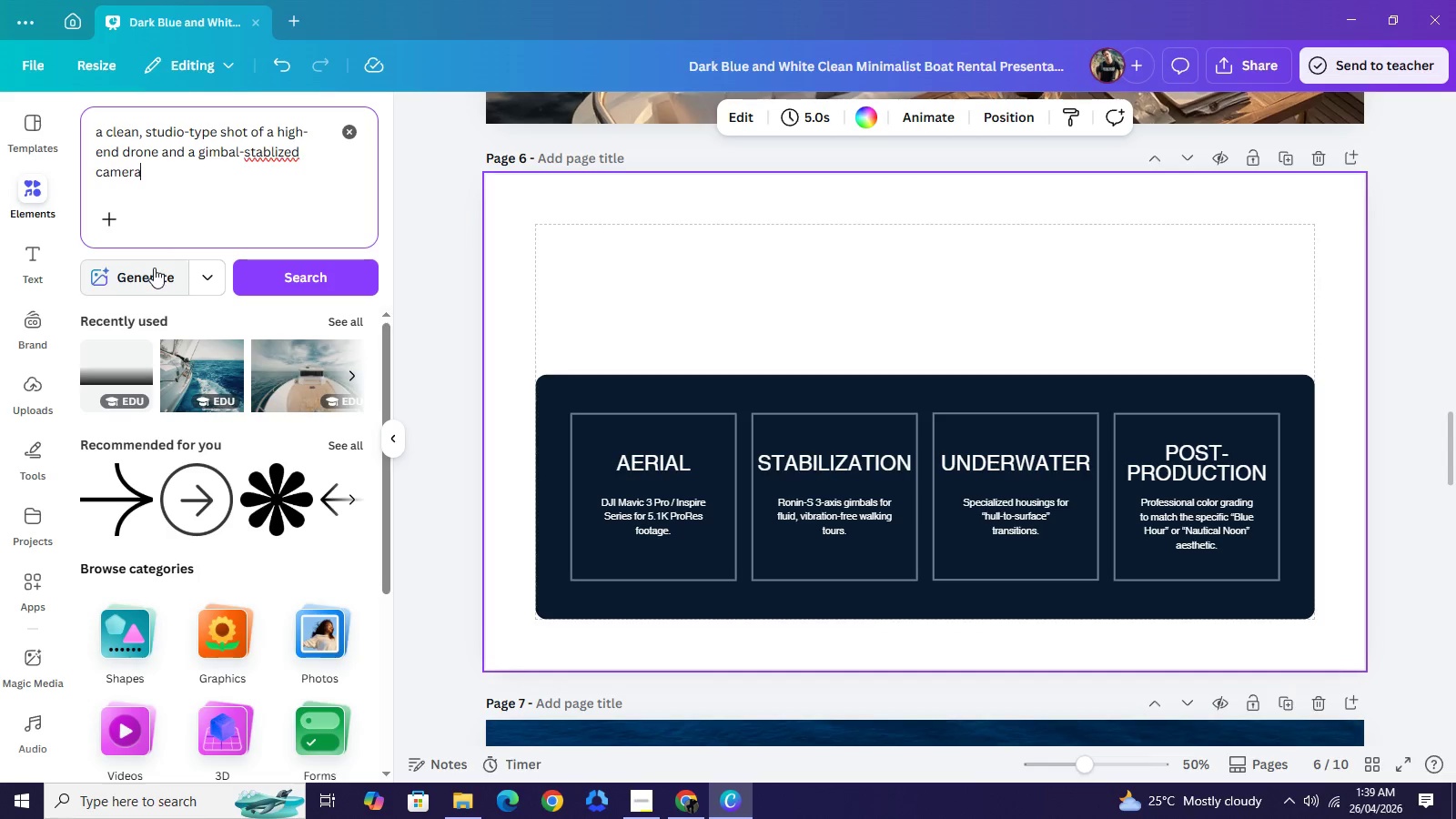 
left_click([154, 267])
 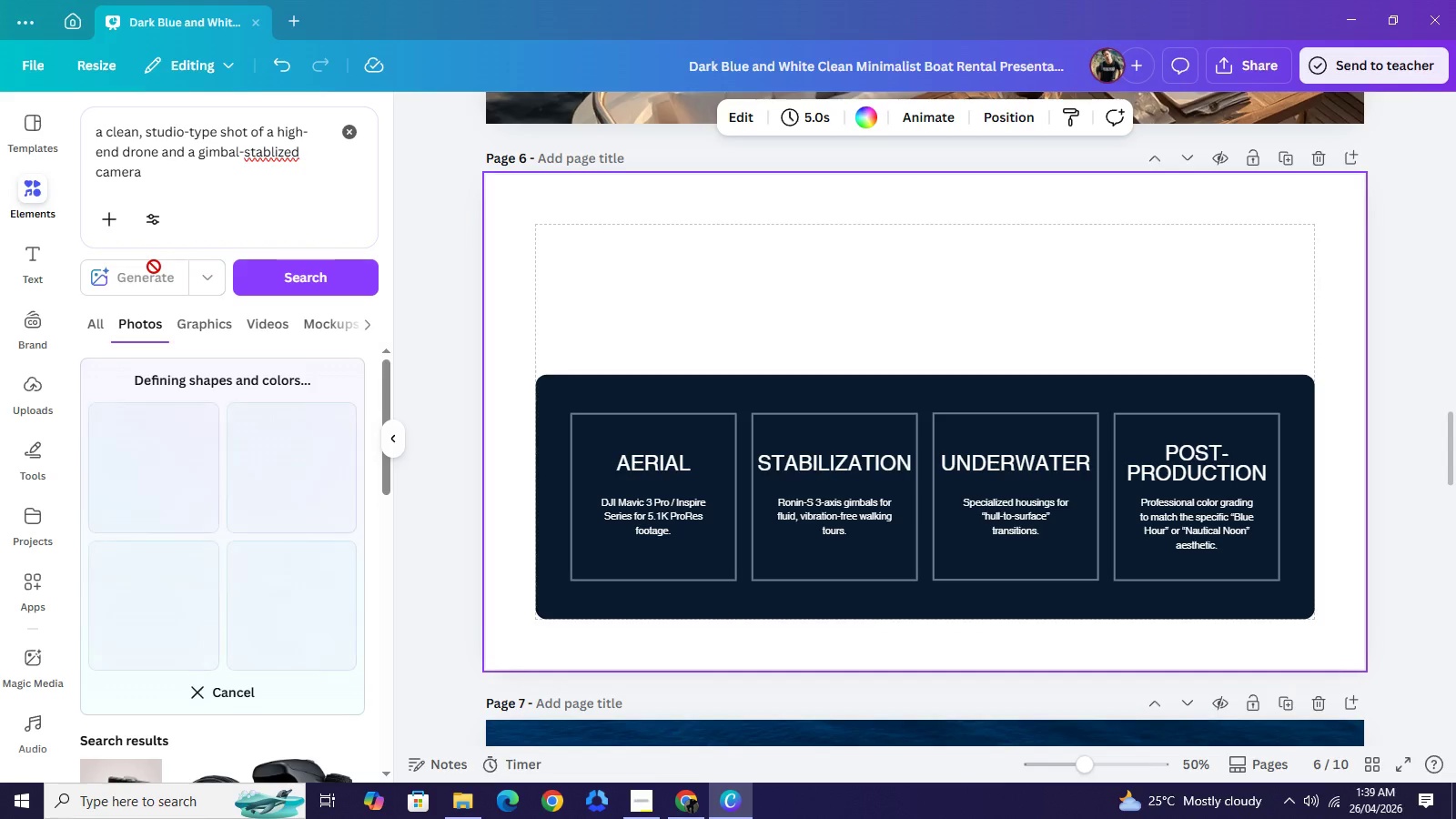 
wait(5.06)
 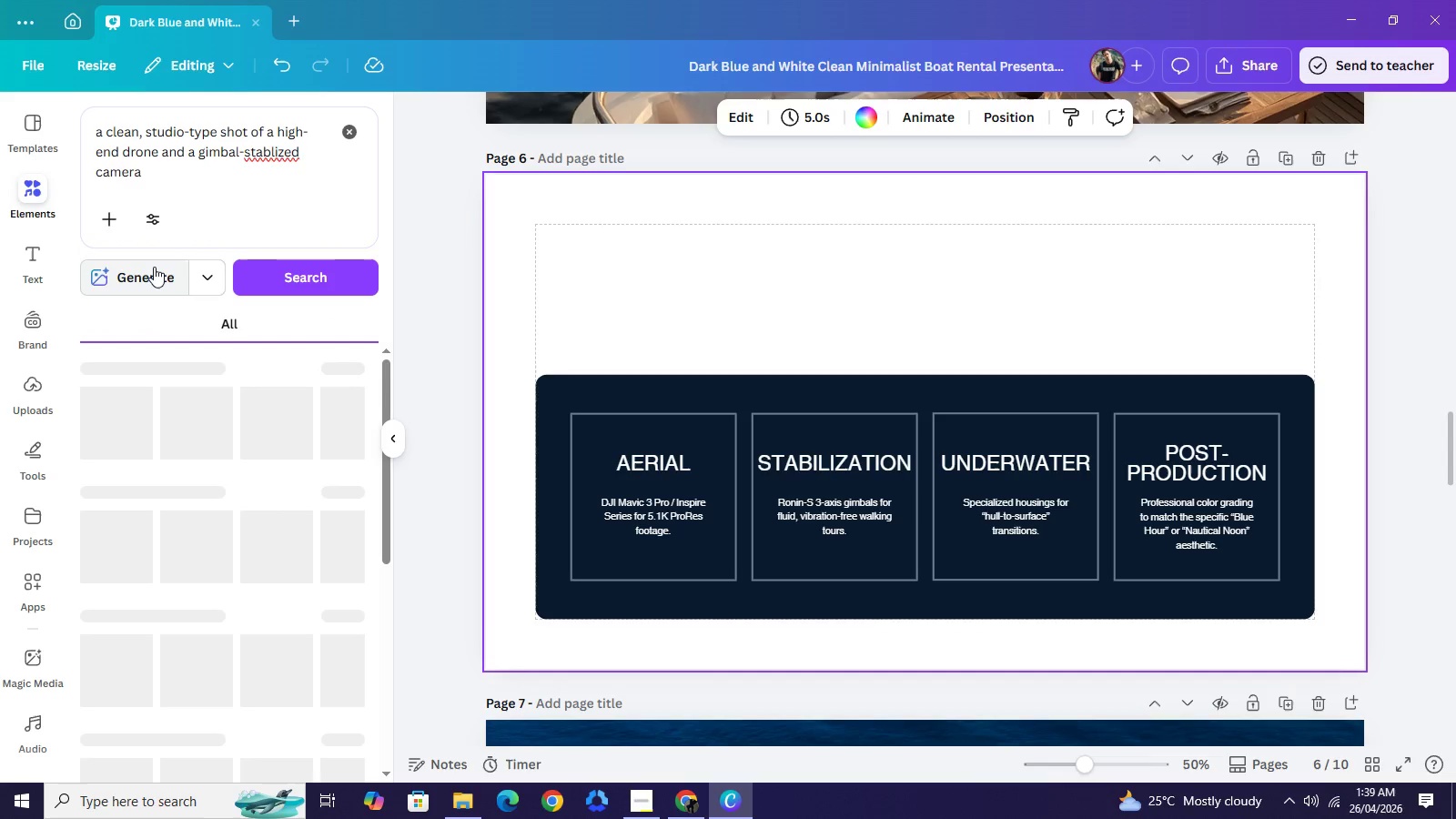 
scroll: coordinate [182, 588], scroll_direction: down, amount: 7.0
 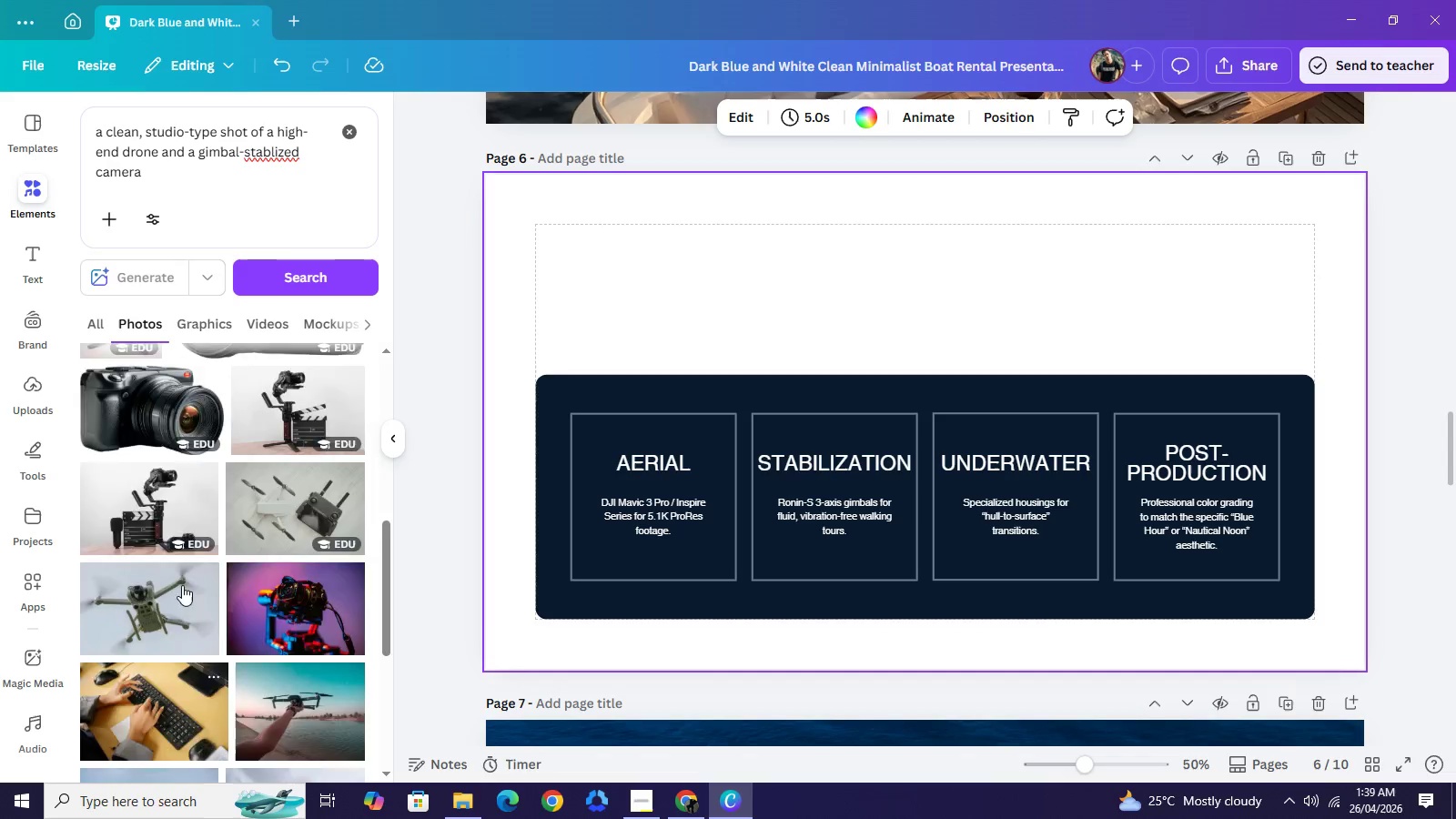 
scroll: coordinate [183, 585], scroll_direction: up, amount: 9.0